 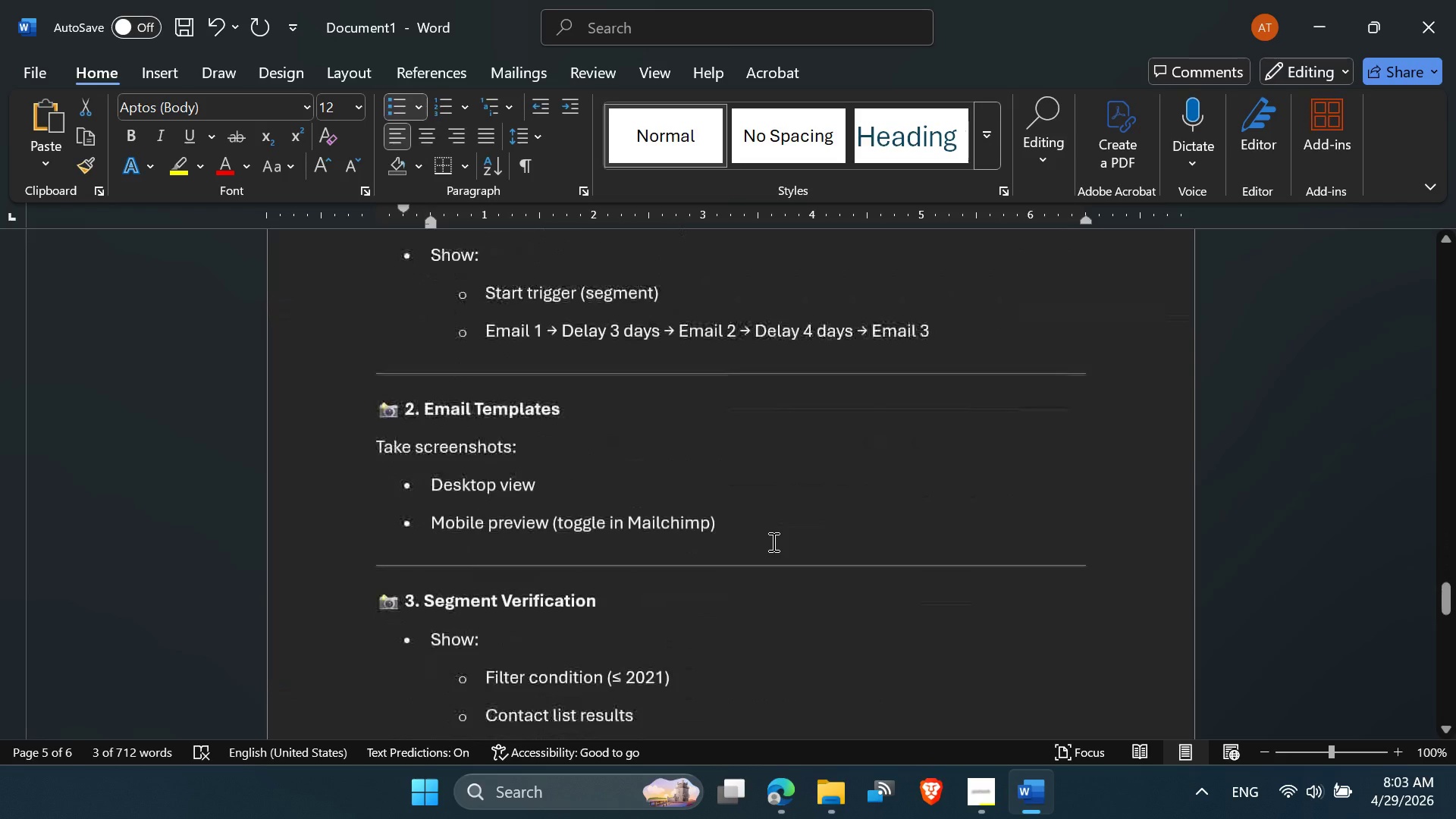 
scroll: coordinate [772, 541], scroll_direction: down, amount: 9.0
 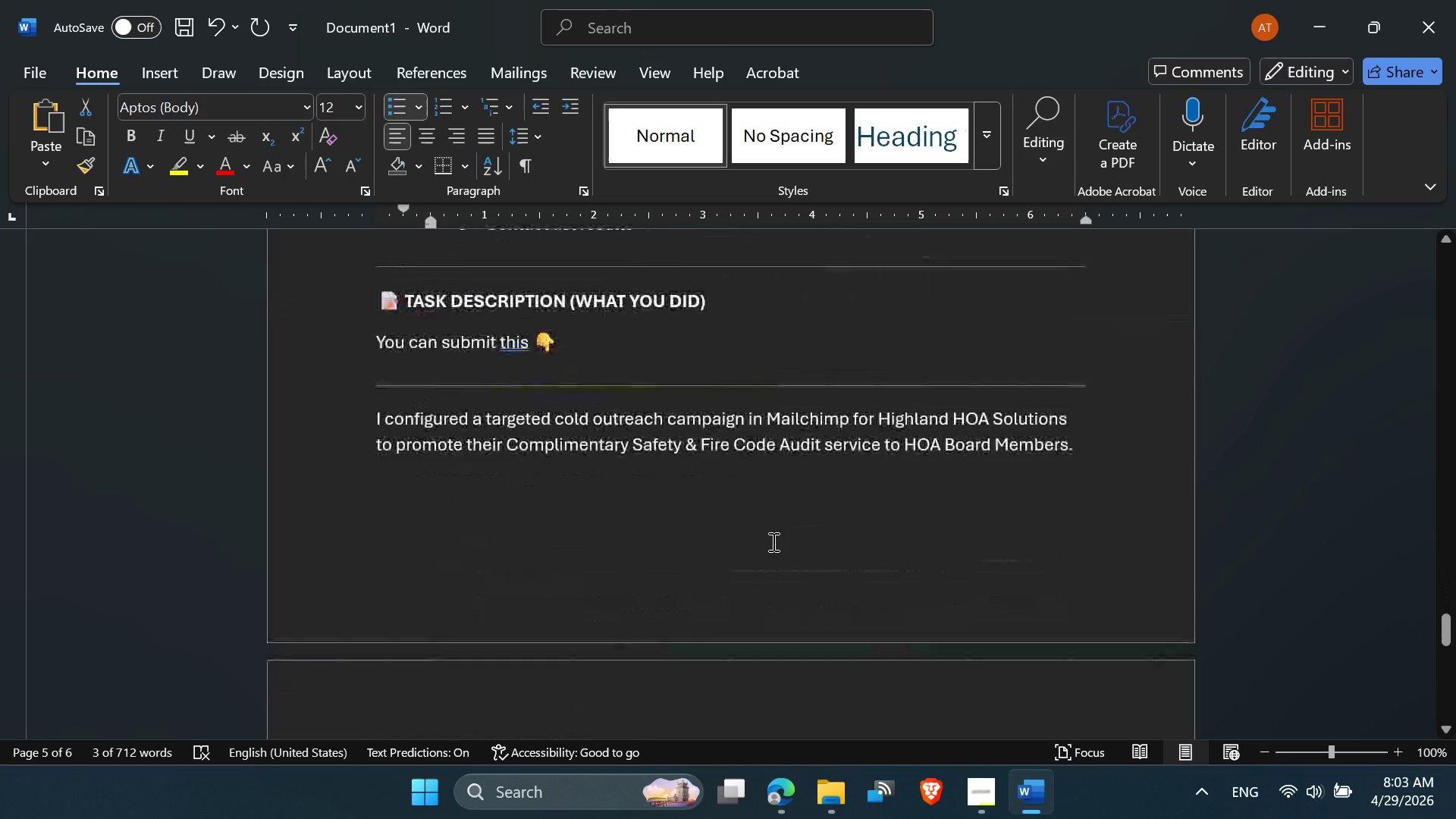 
scroll: coordinate [775, 541], scroll_direction: up, amount: 39.0
 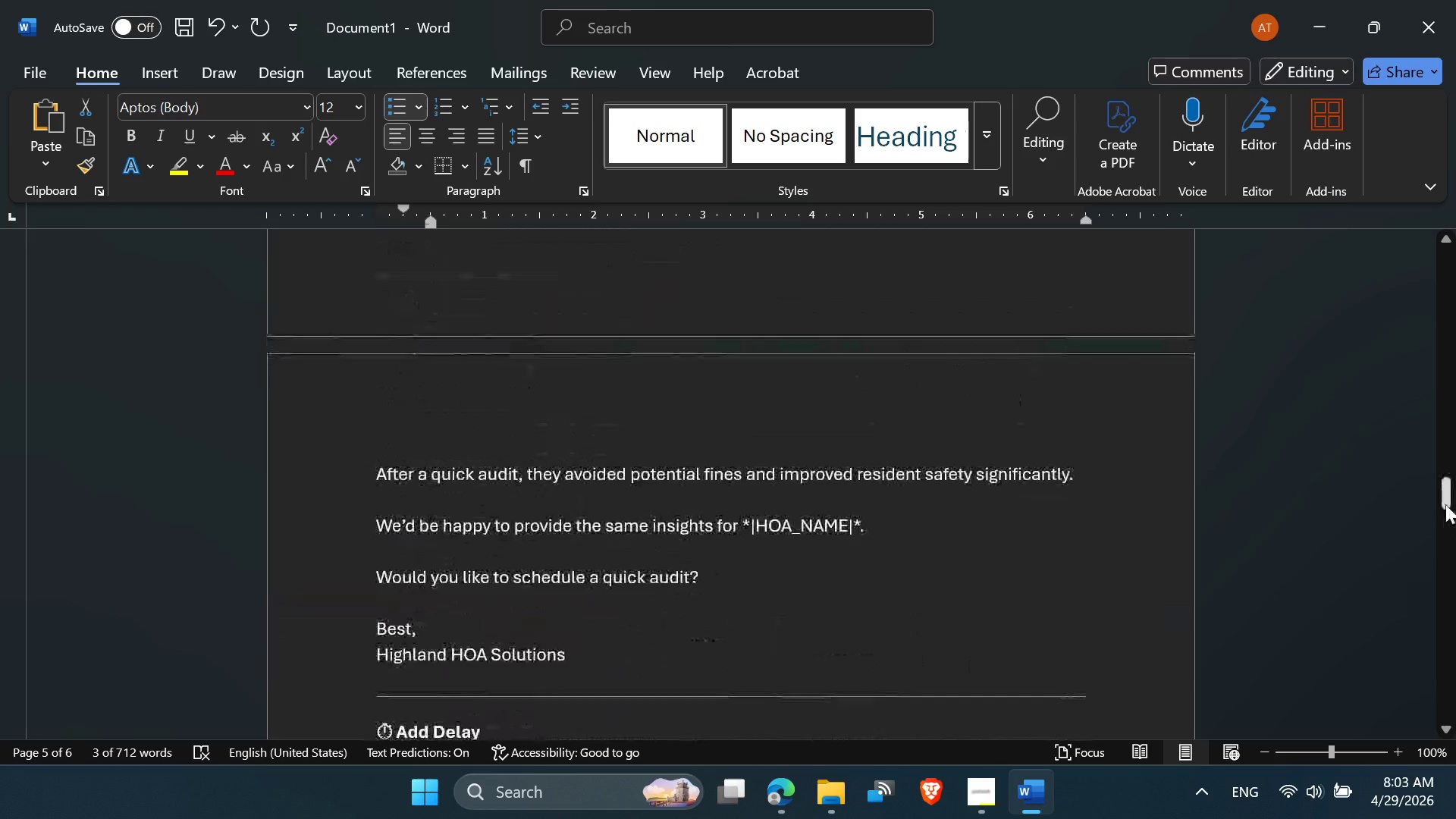 
left_click_drag(start_coordinate=[1443, 491], to_coordinate=[1455, 265])
 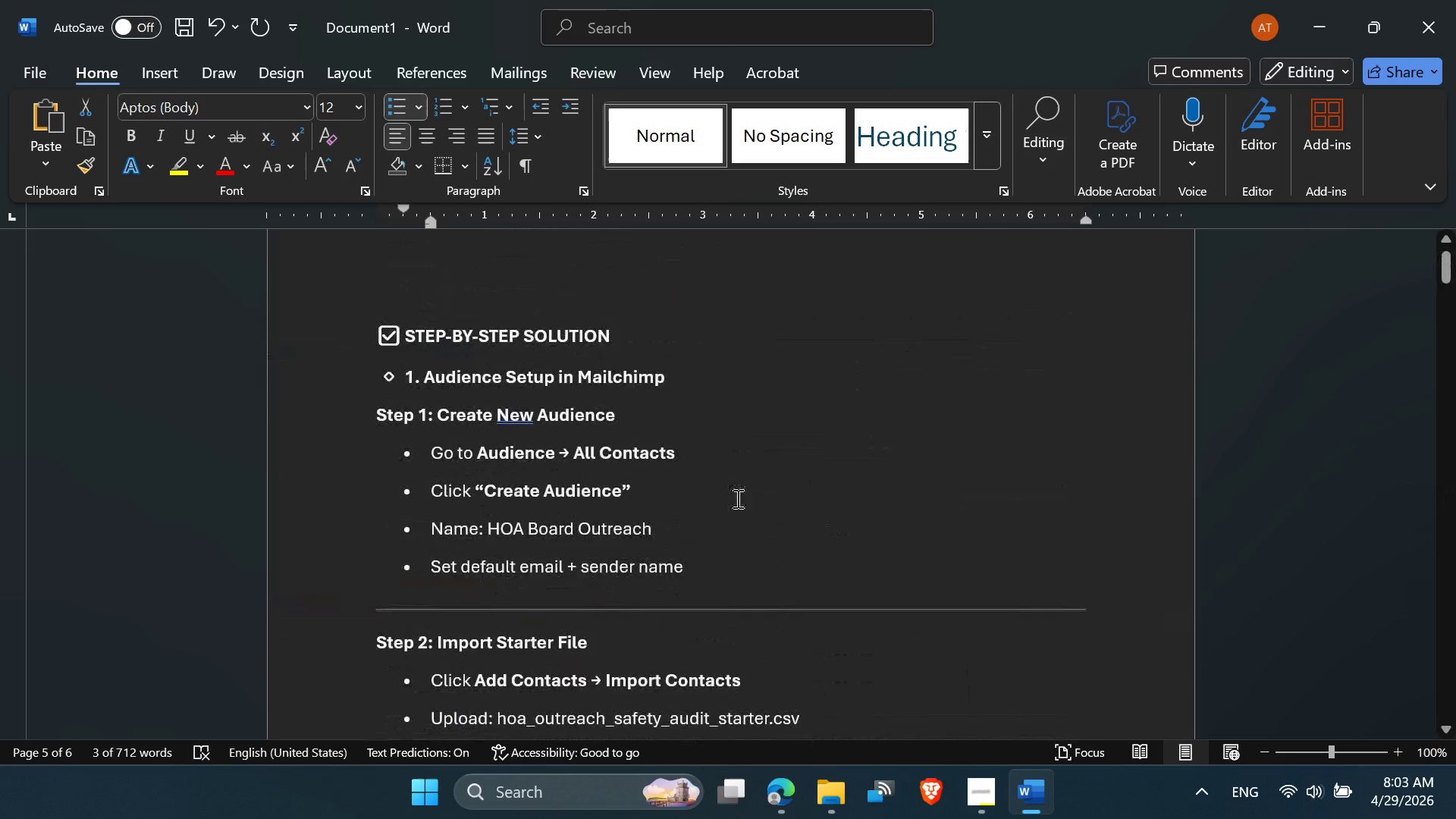 
scroll: coordinate [733, 503], scroll_direction: down, amount: 25.0
 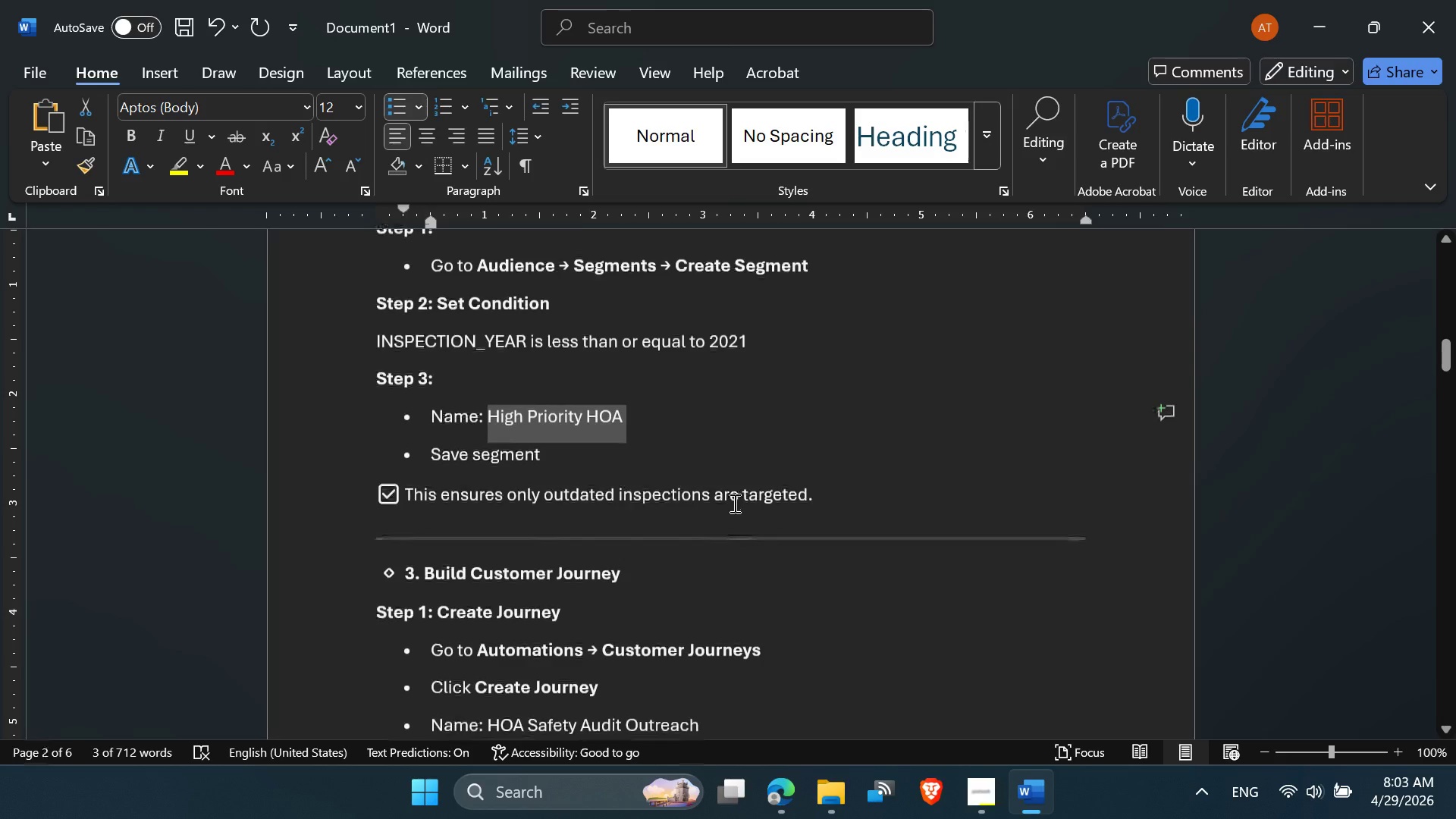 
scroll: coordinate [733, 503], scroll_direction: up, amount: 1.0
 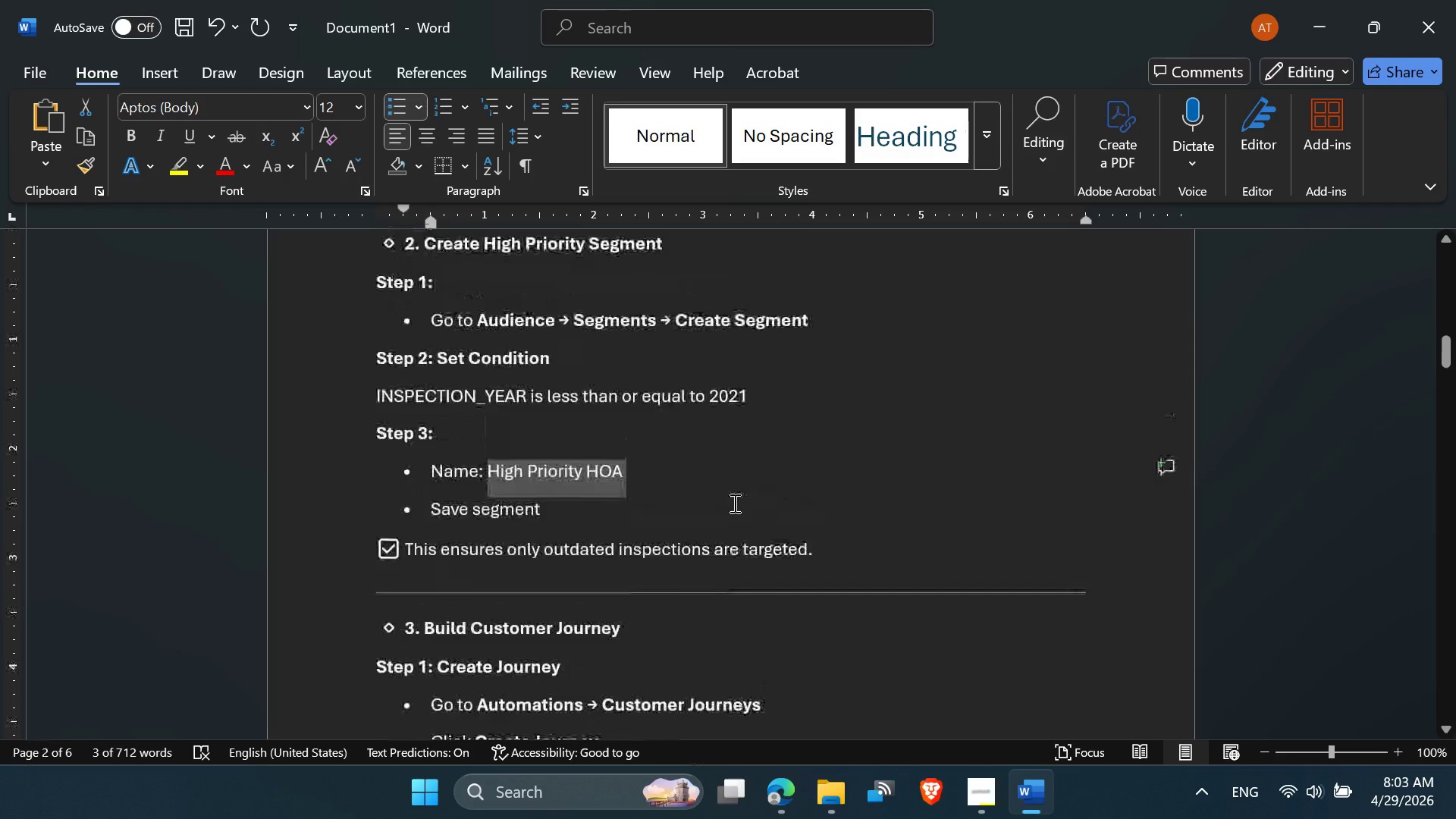 
scroll: coordinate [733, 503], scroll_direction: down, amount: 3.0
 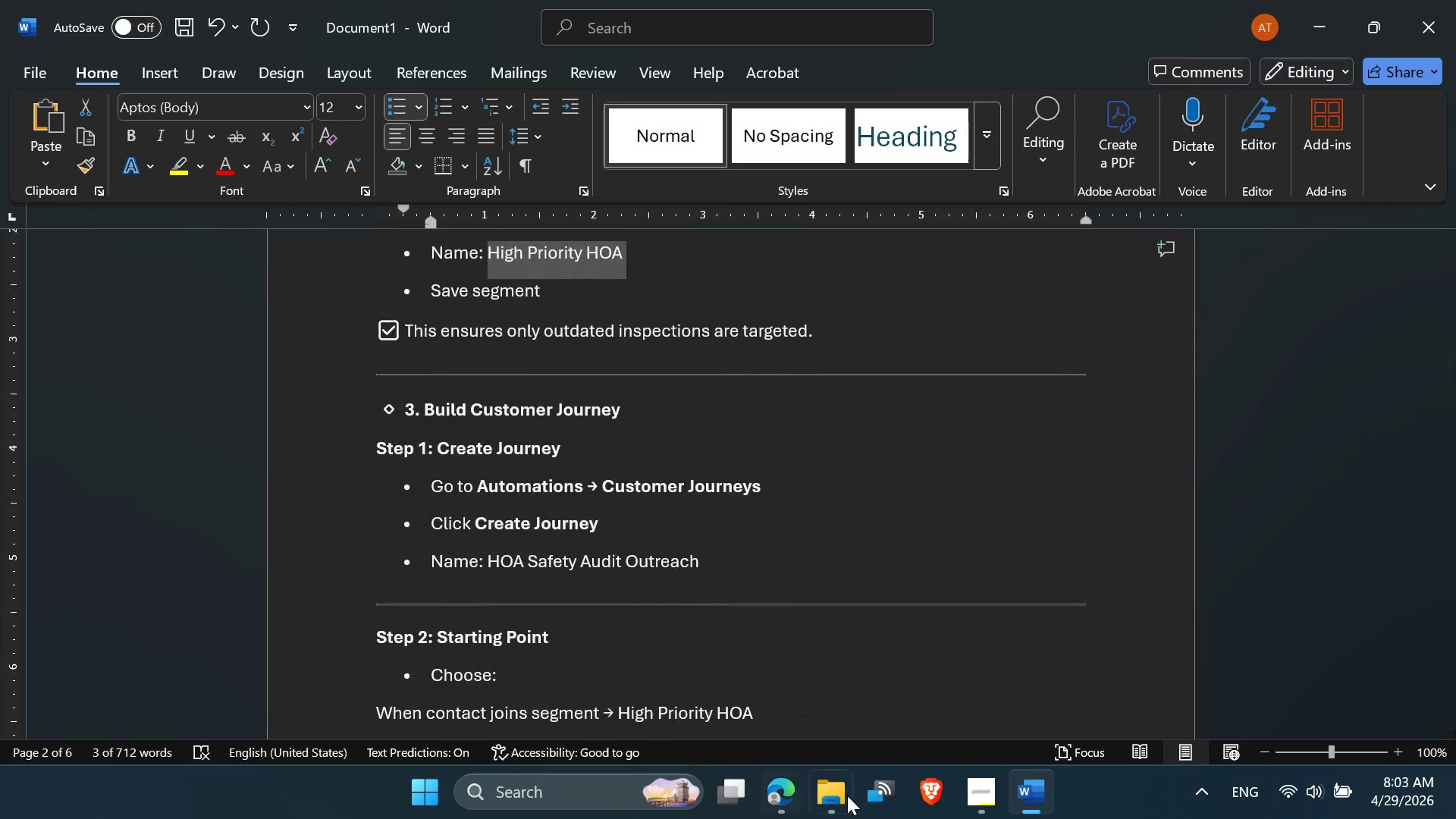 
left_click([978, 797])